 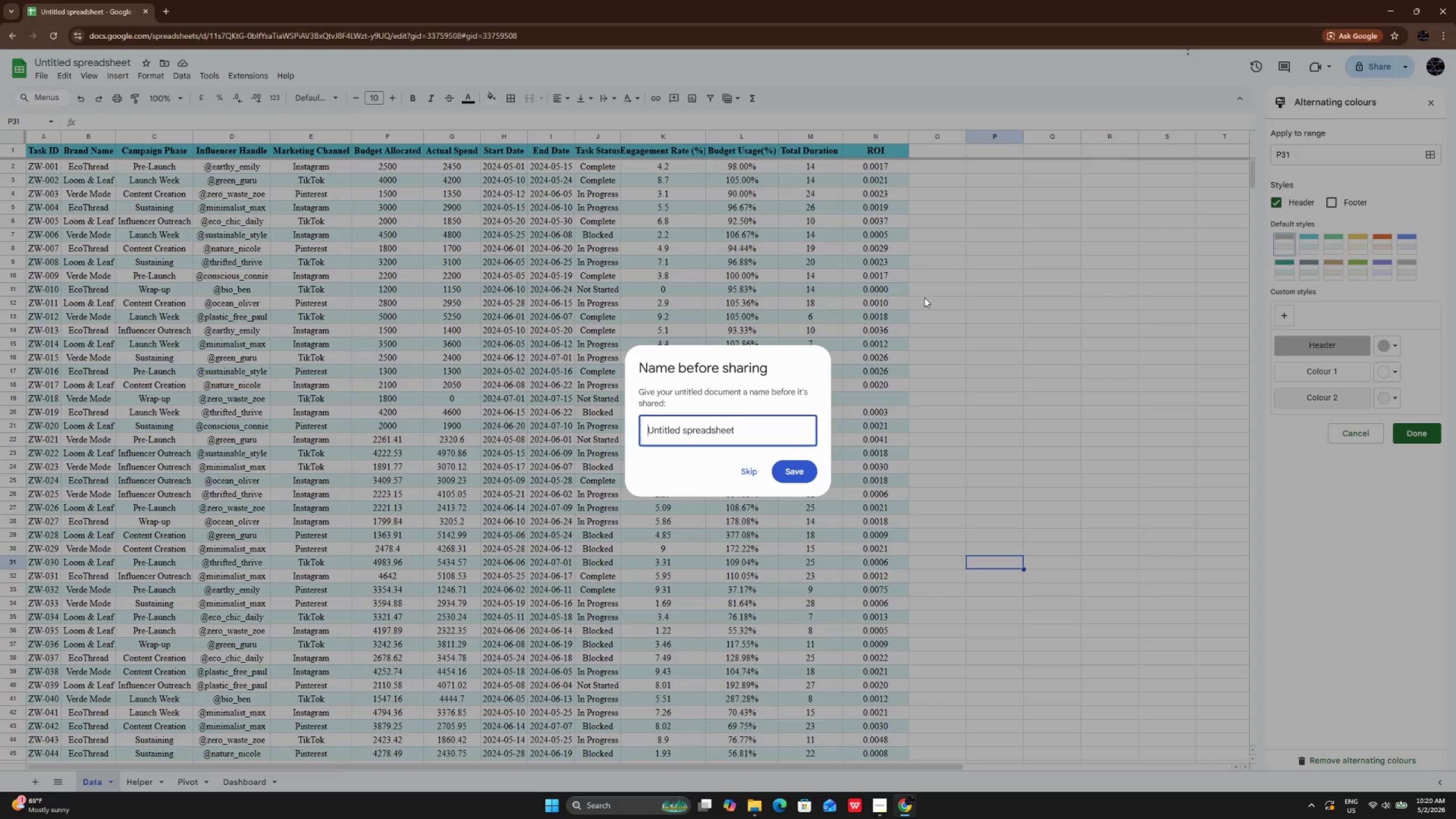 
left_click_drag(start_coordinate=[755, 435], to_coordinate=[632, 440])
 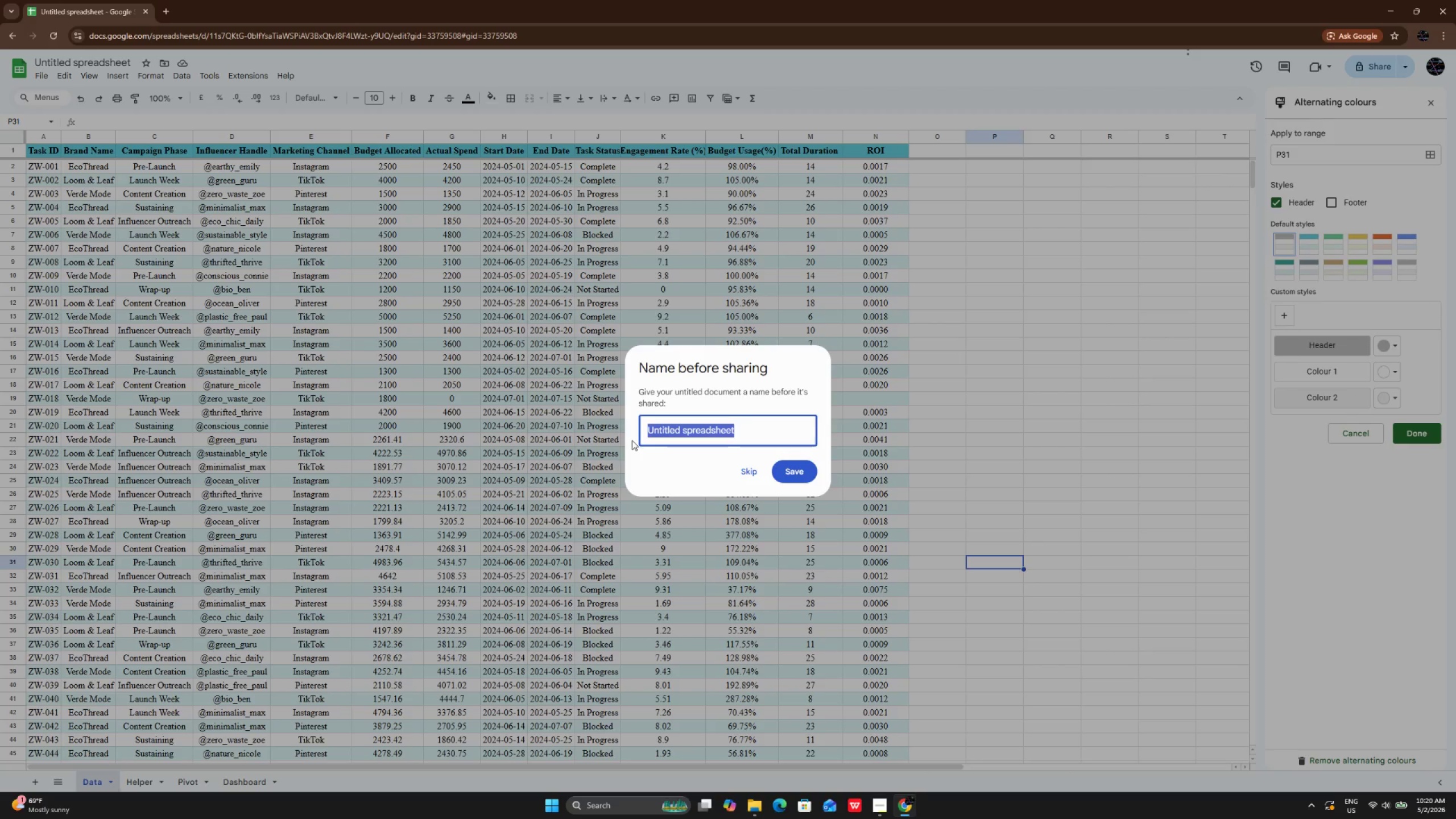 
key(Control+V)
 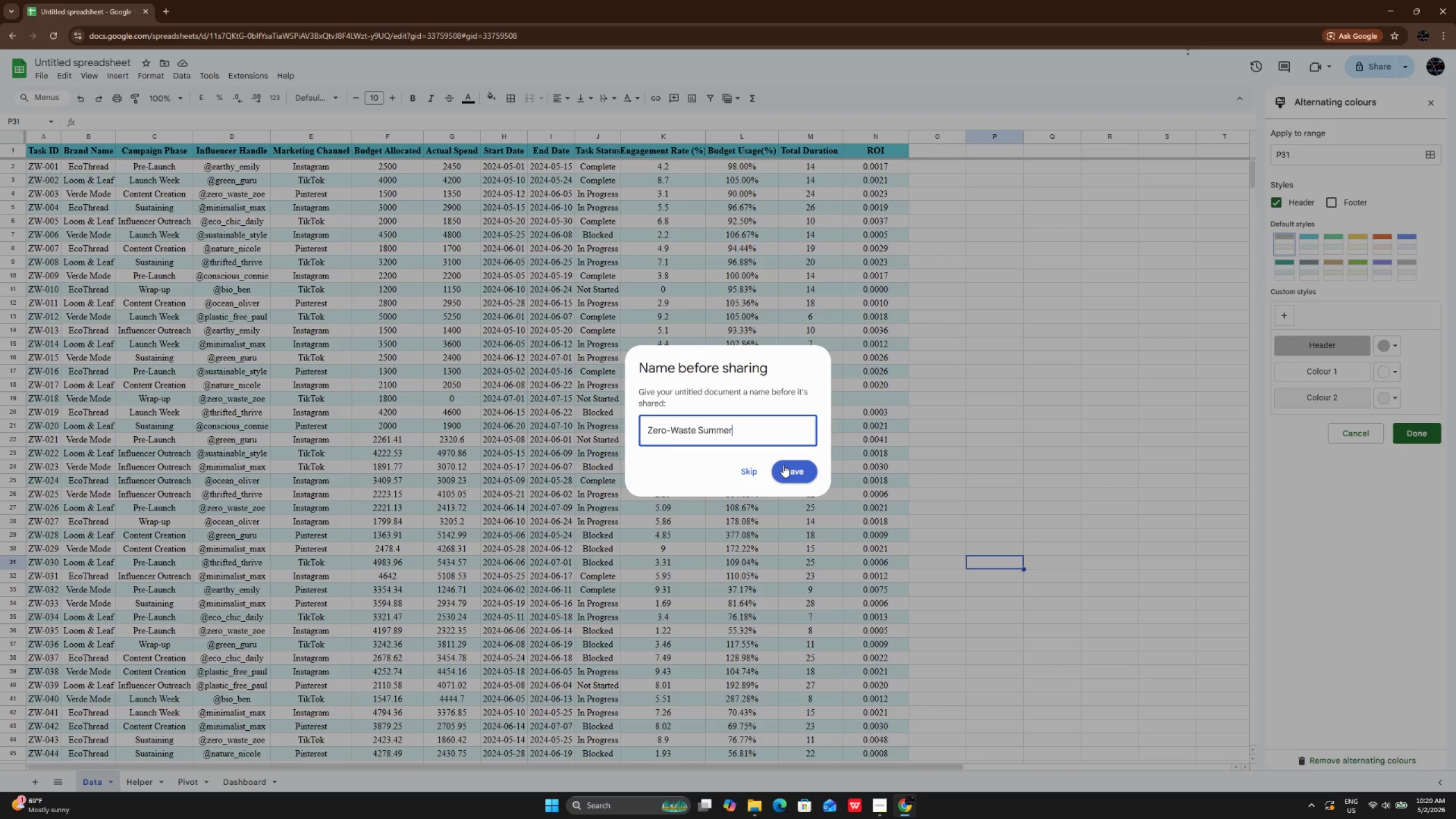 
left_click([783, 465])
 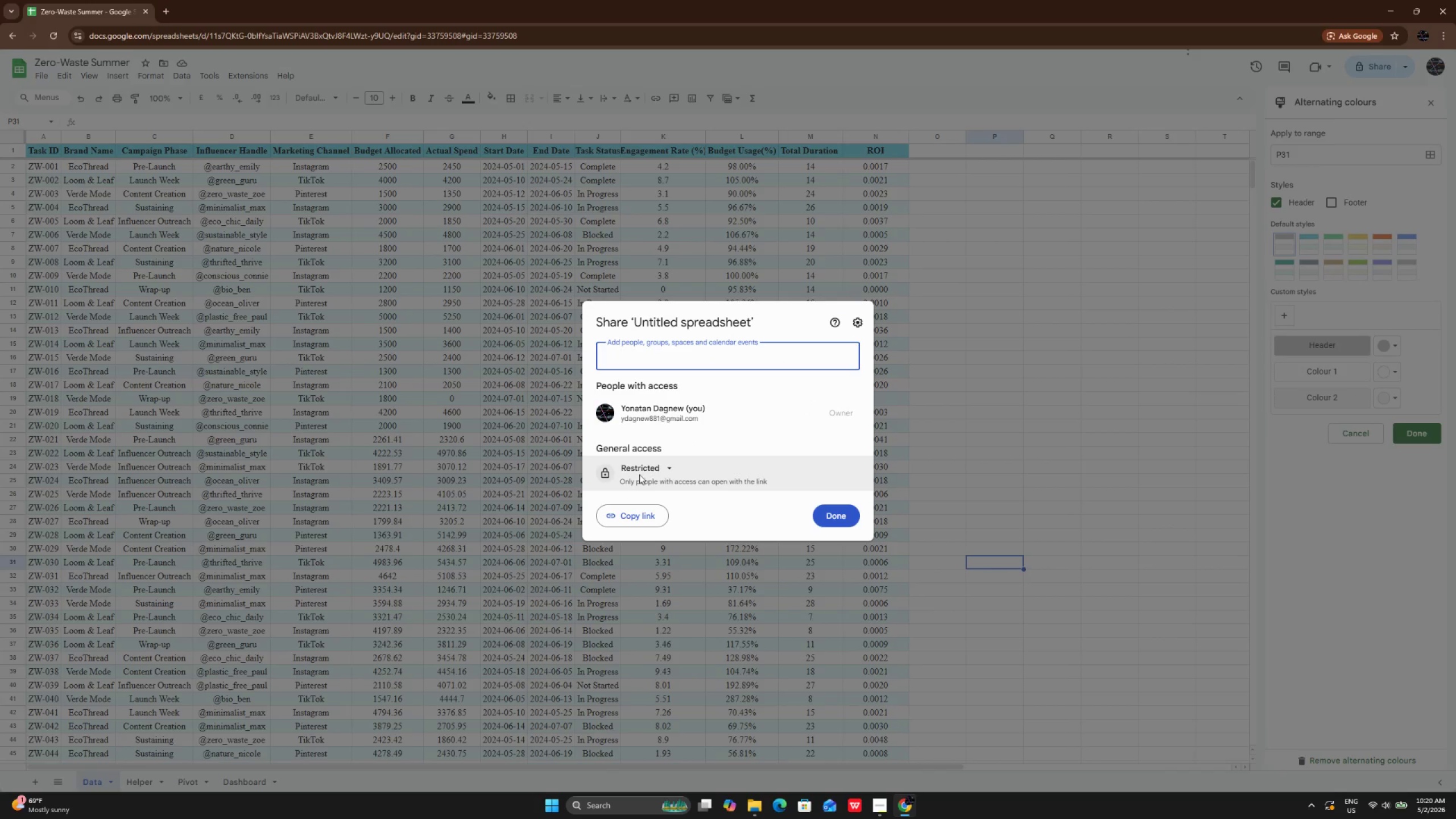 
left_click([642, 474])
 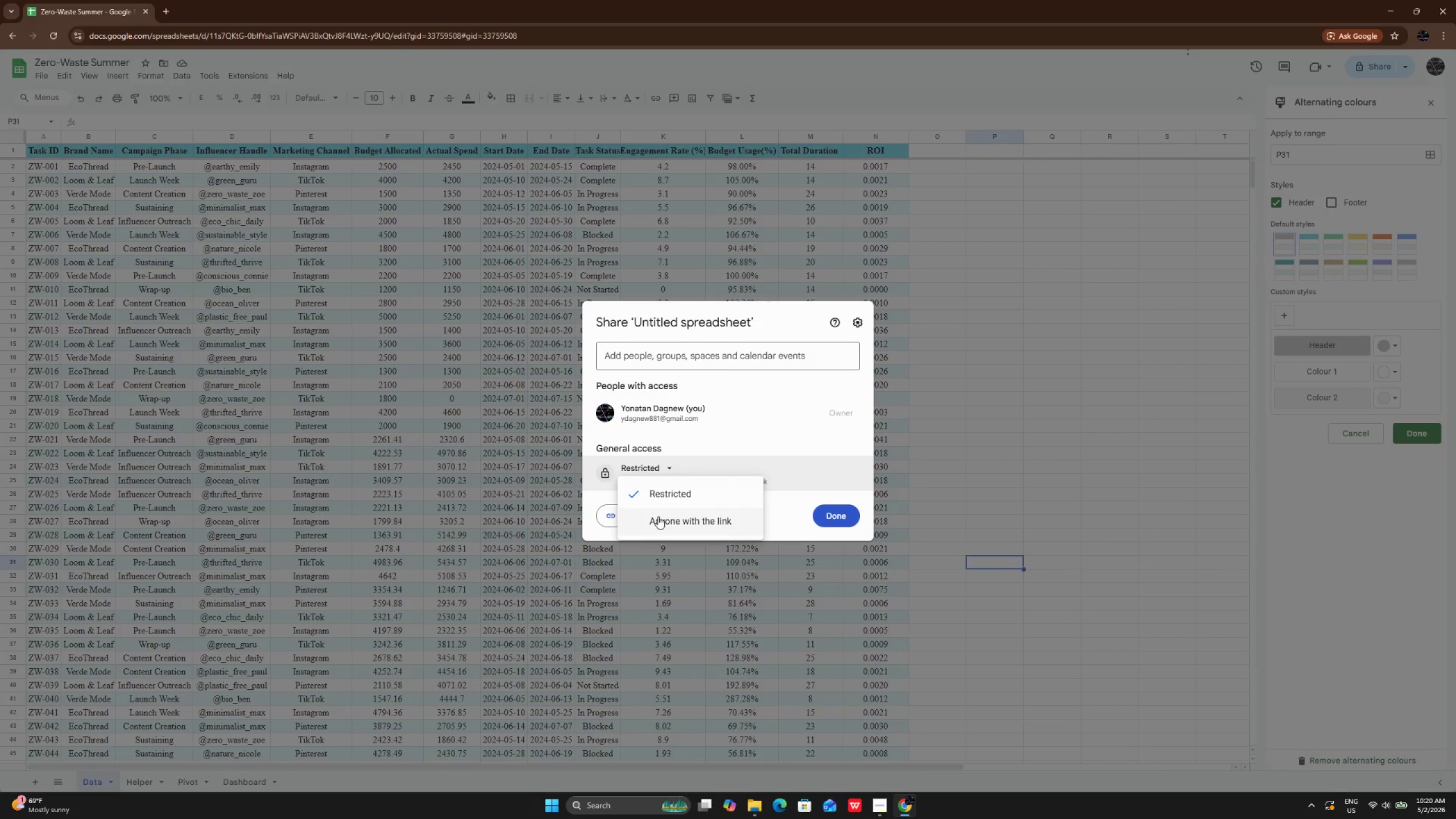 
left_click([658, 516])
 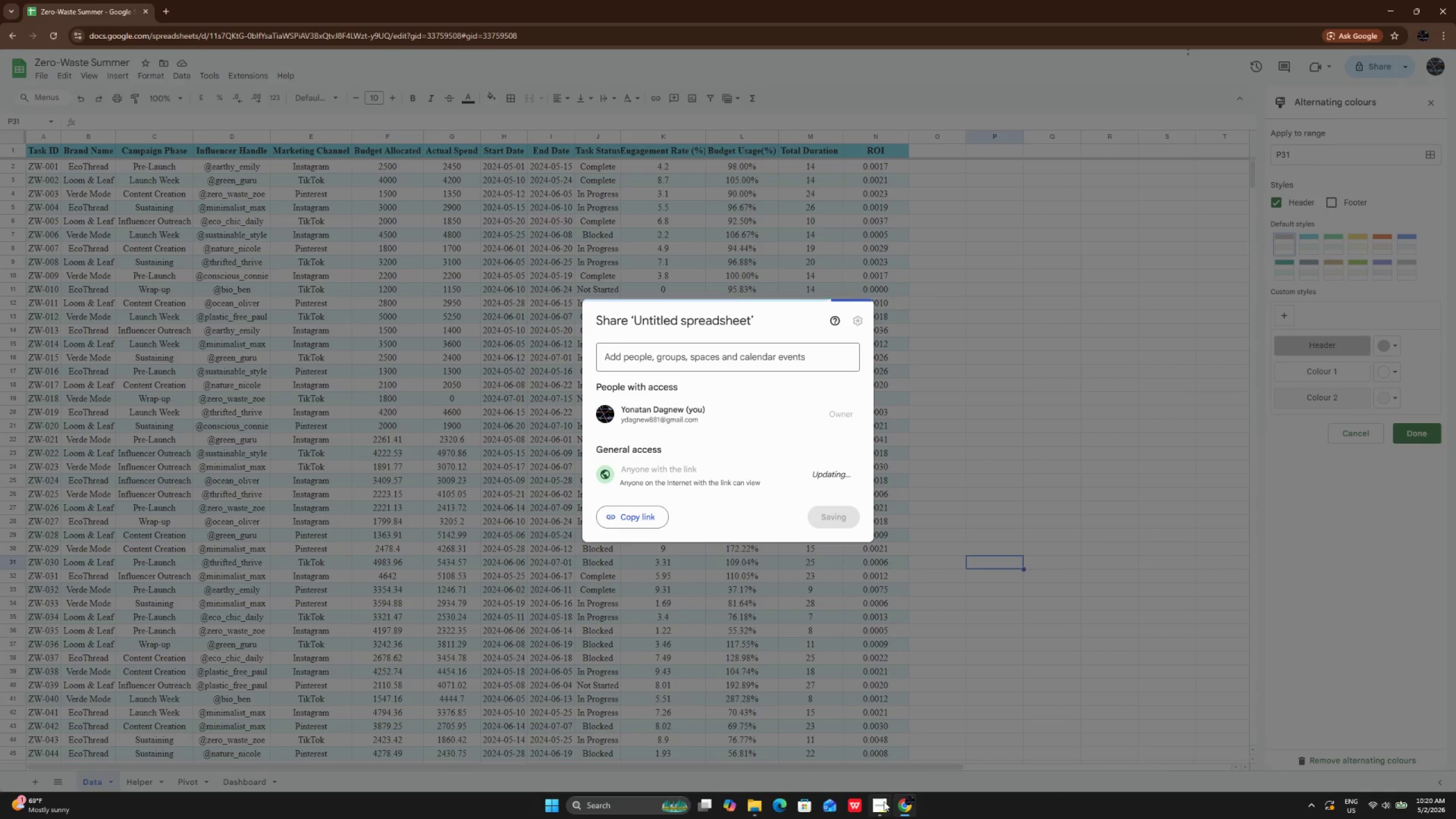 
left_click([882, 804])